 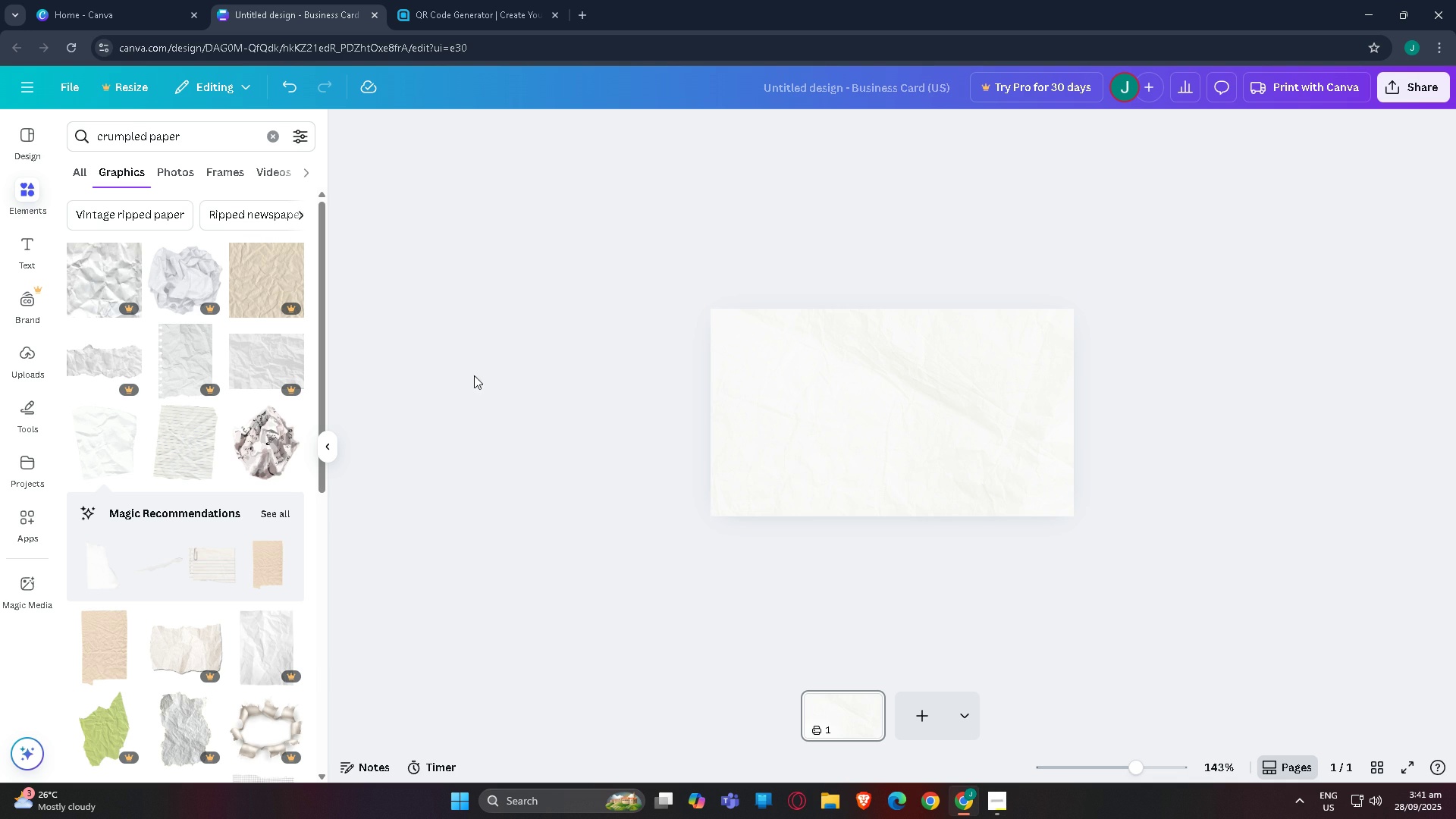 
left_click([330, 441])
 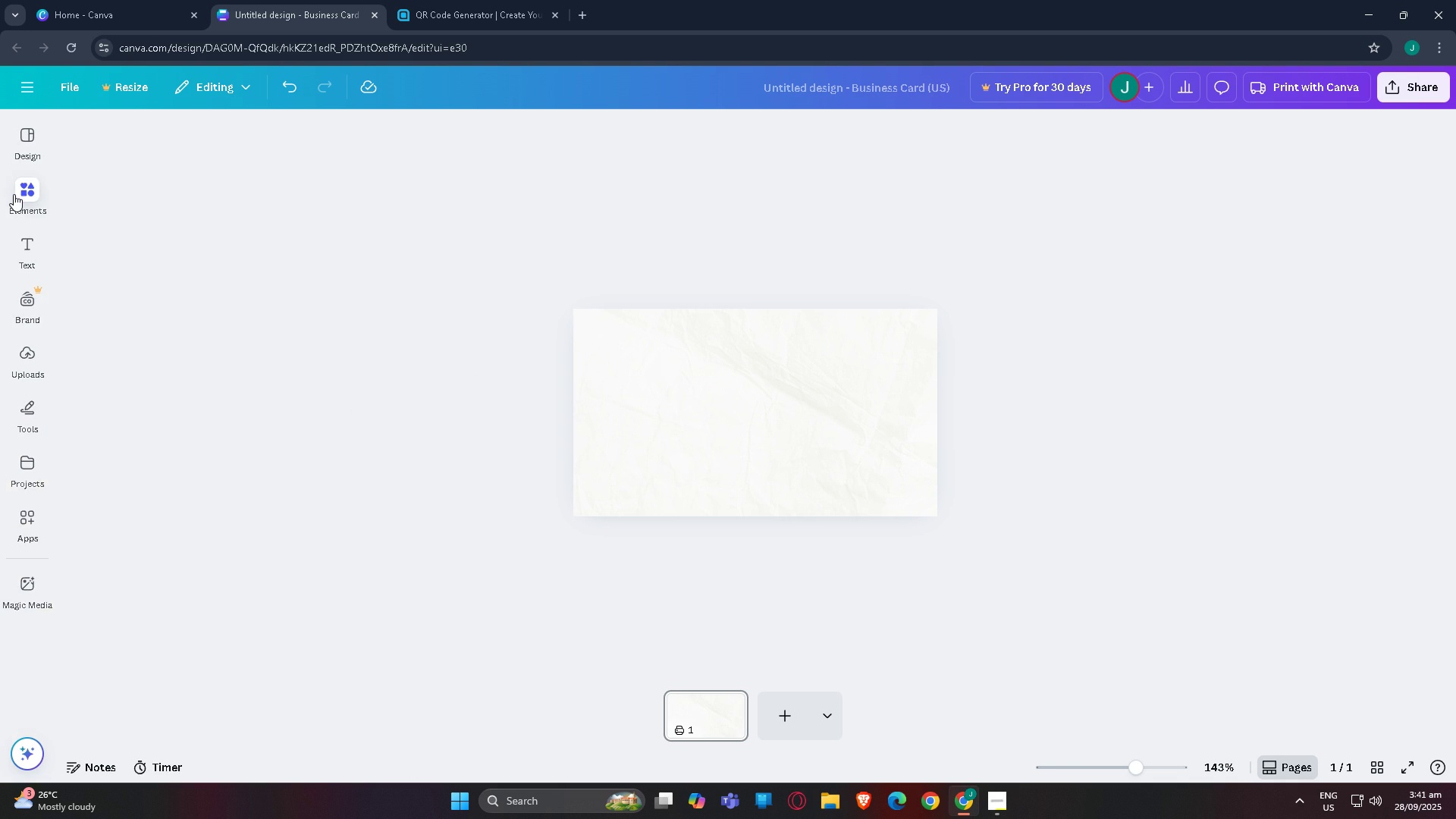 
left_click([14, 194])
 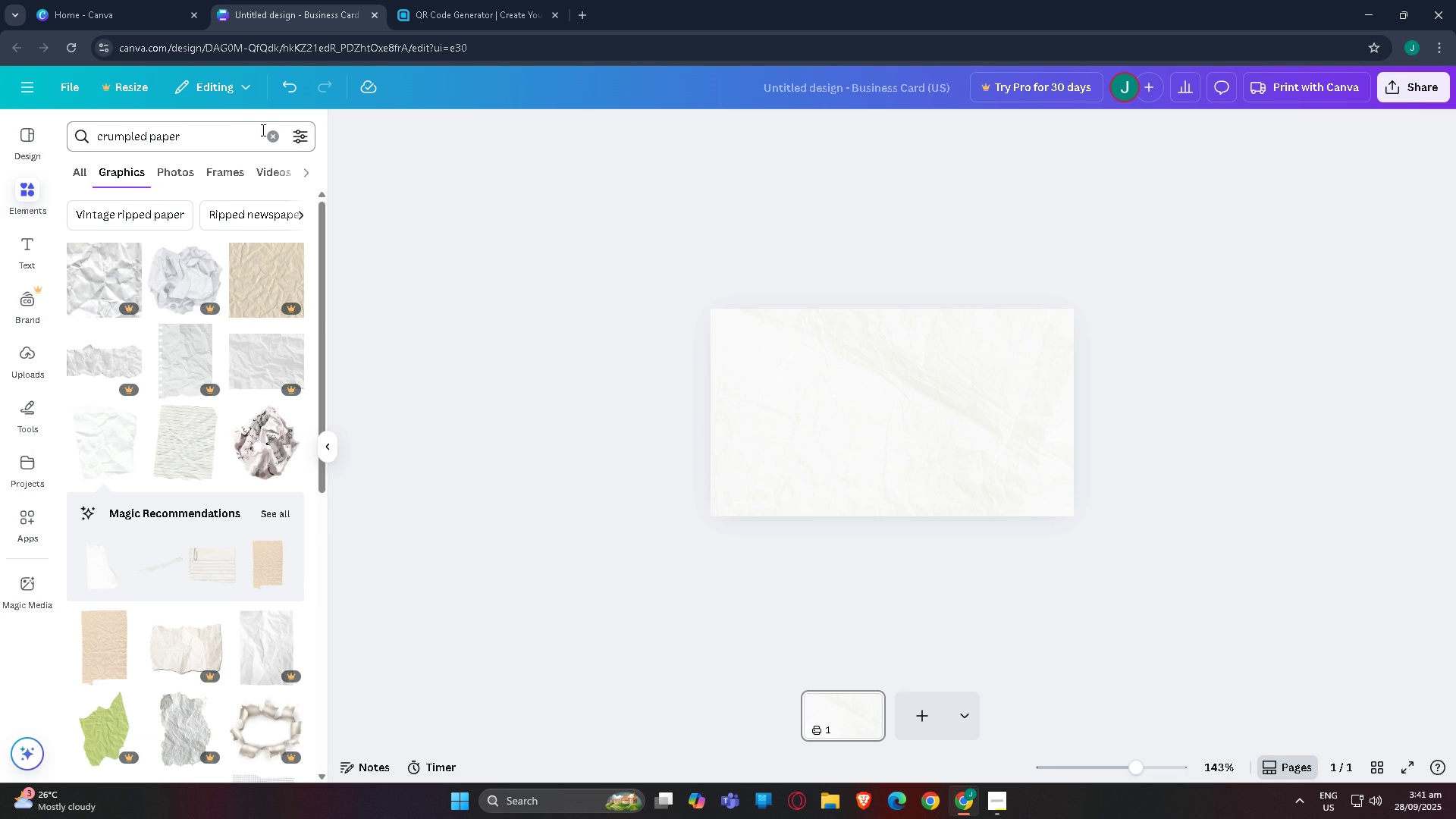 
left_click([266, 127])
 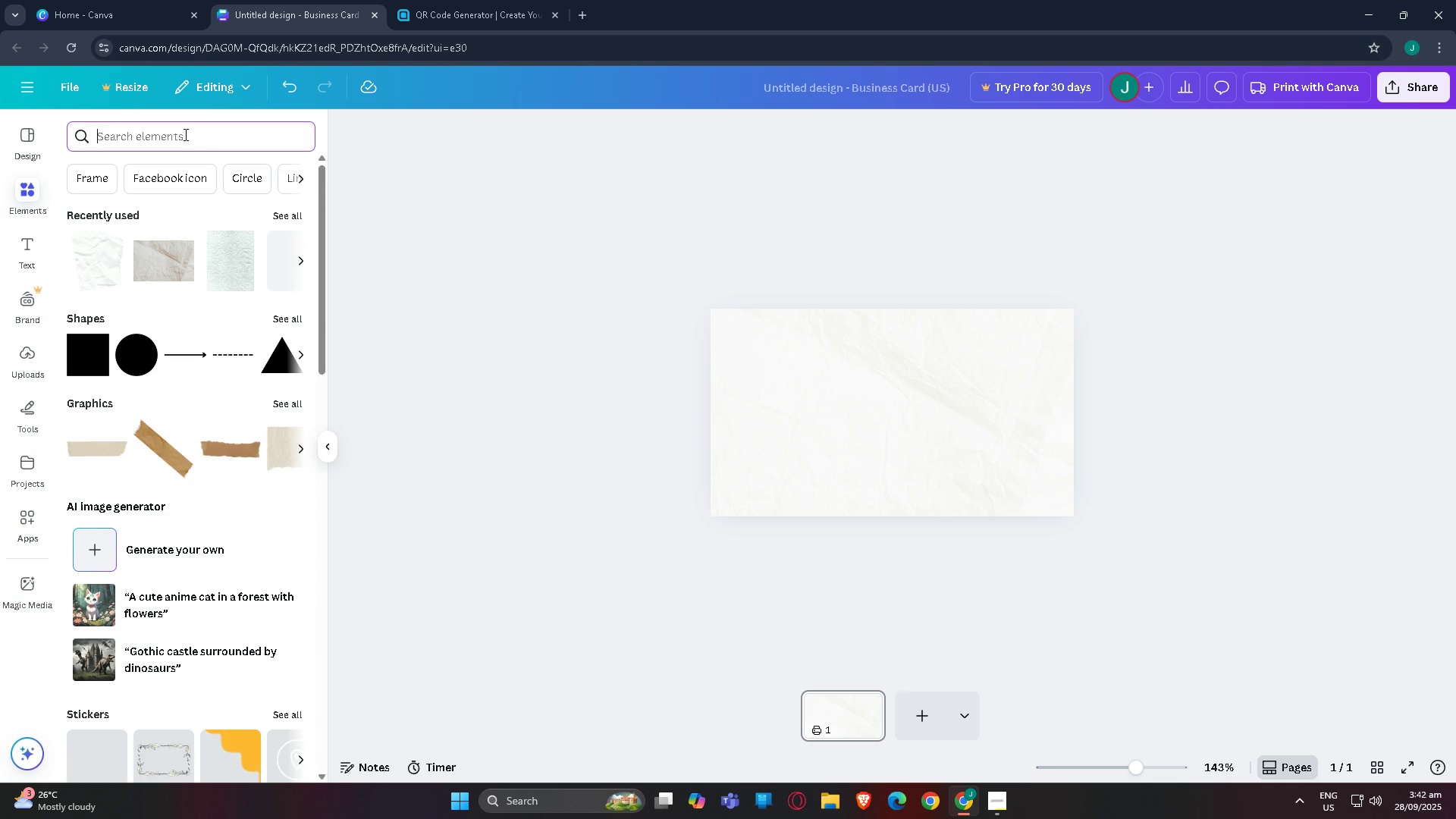 
left_click([184, 134])
 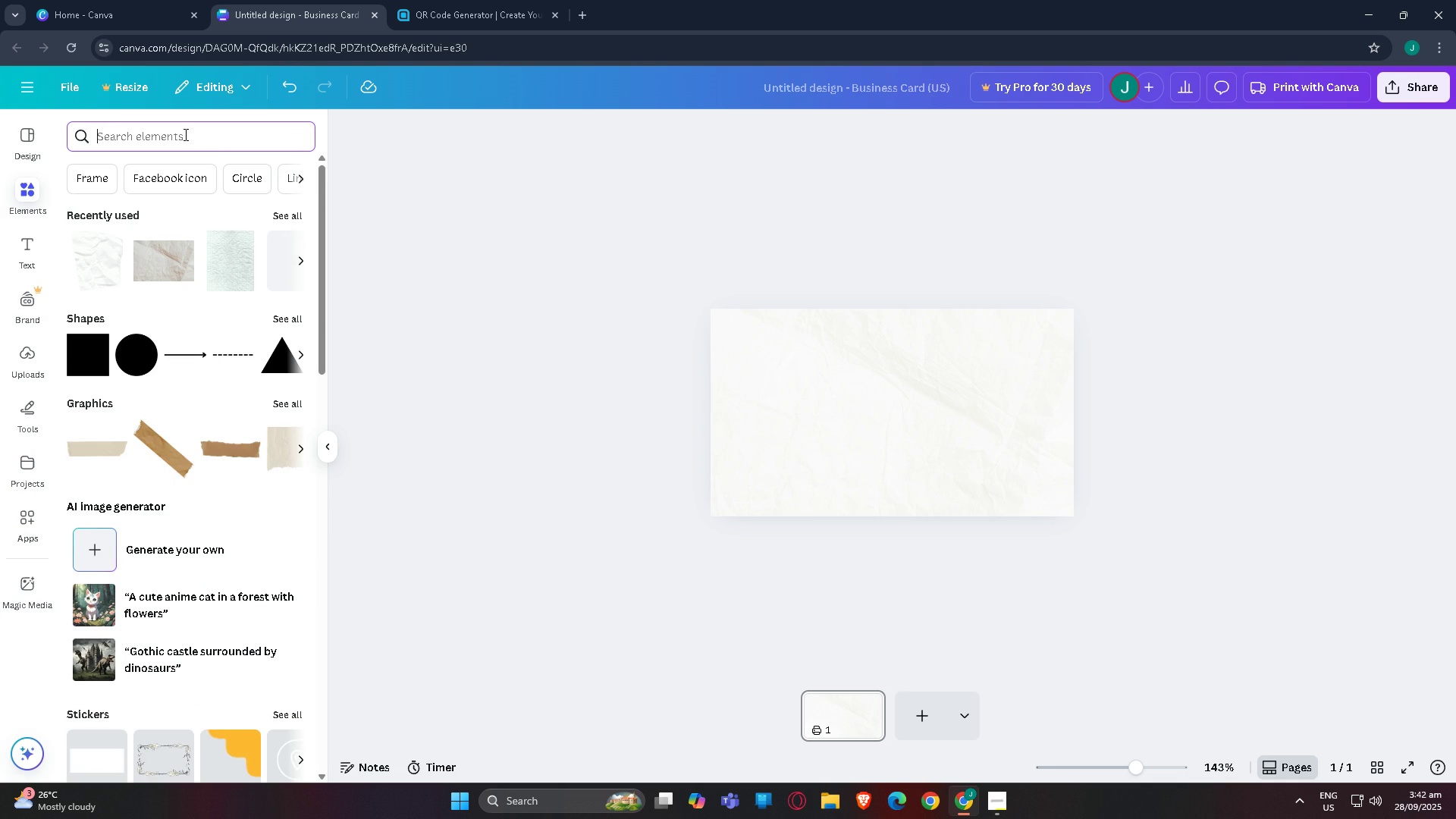 
type(logo e)
key(Backspace)
key(Backspace)
 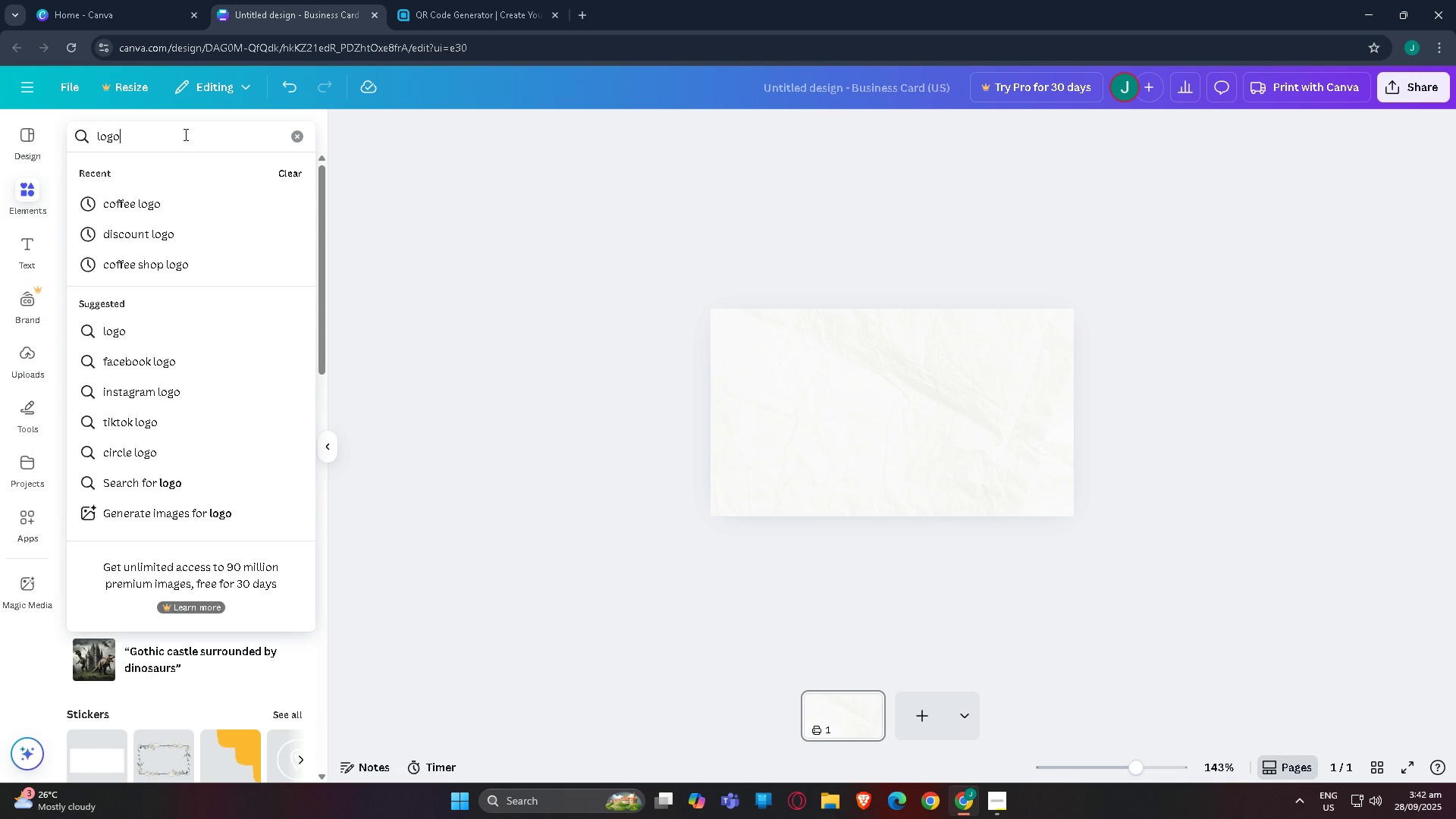 
key(Enter)
 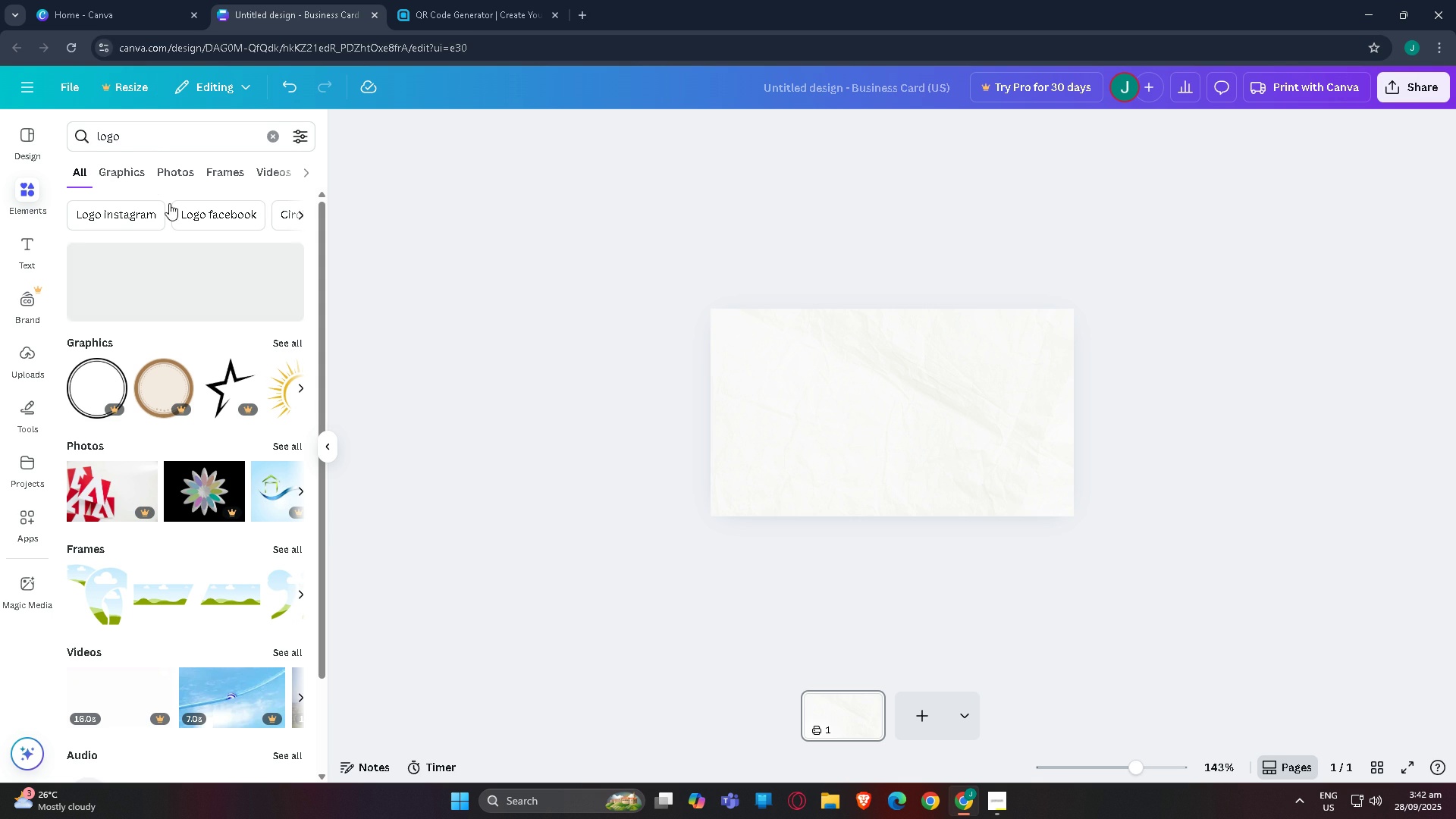 
left_click([117, 170])
 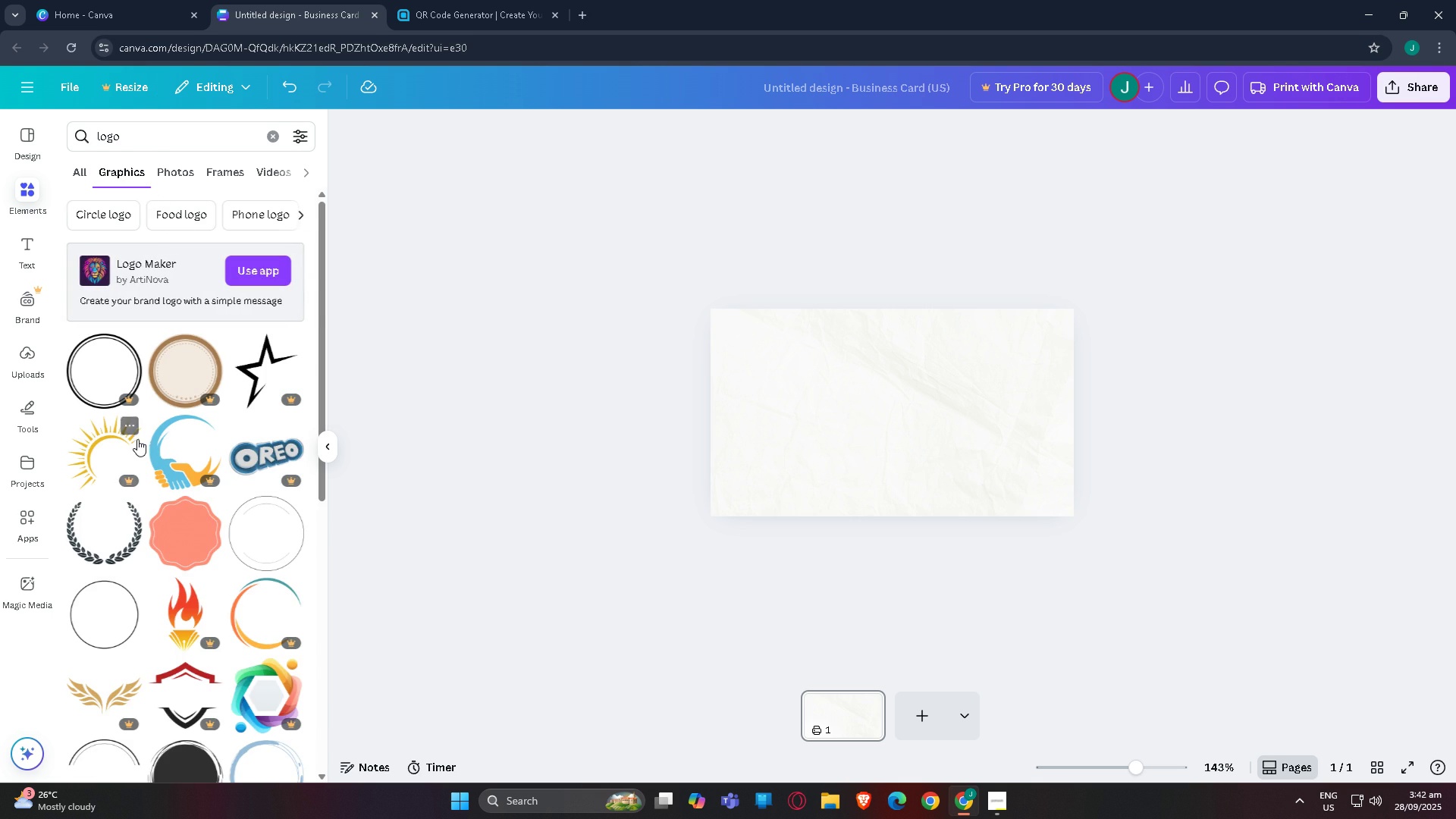 
scroll: coordinate [105, 425], scroll_direction: down, amount: 21.0
 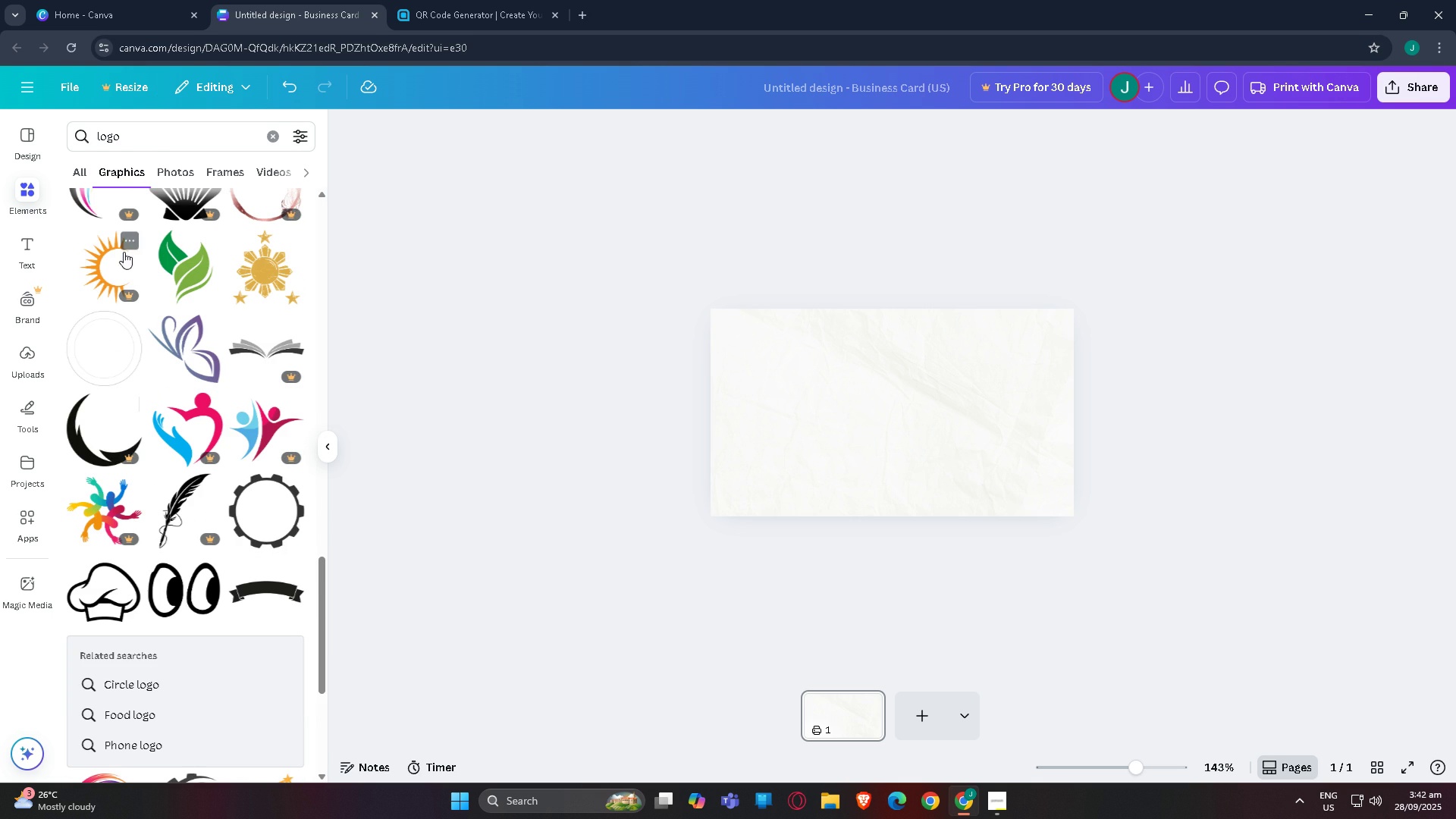 
left_click([191, 278])
 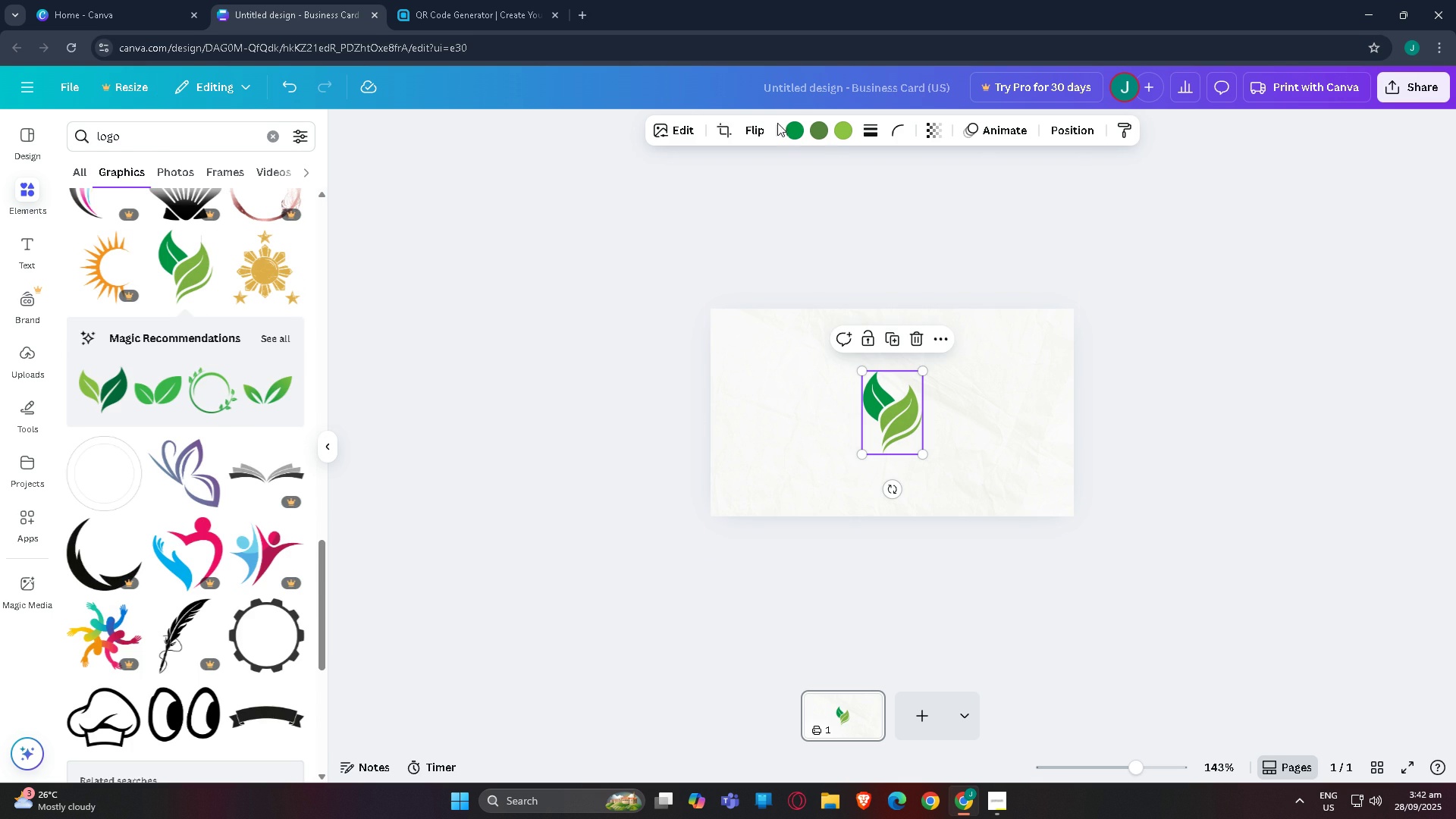 
left_click([794, 126])
 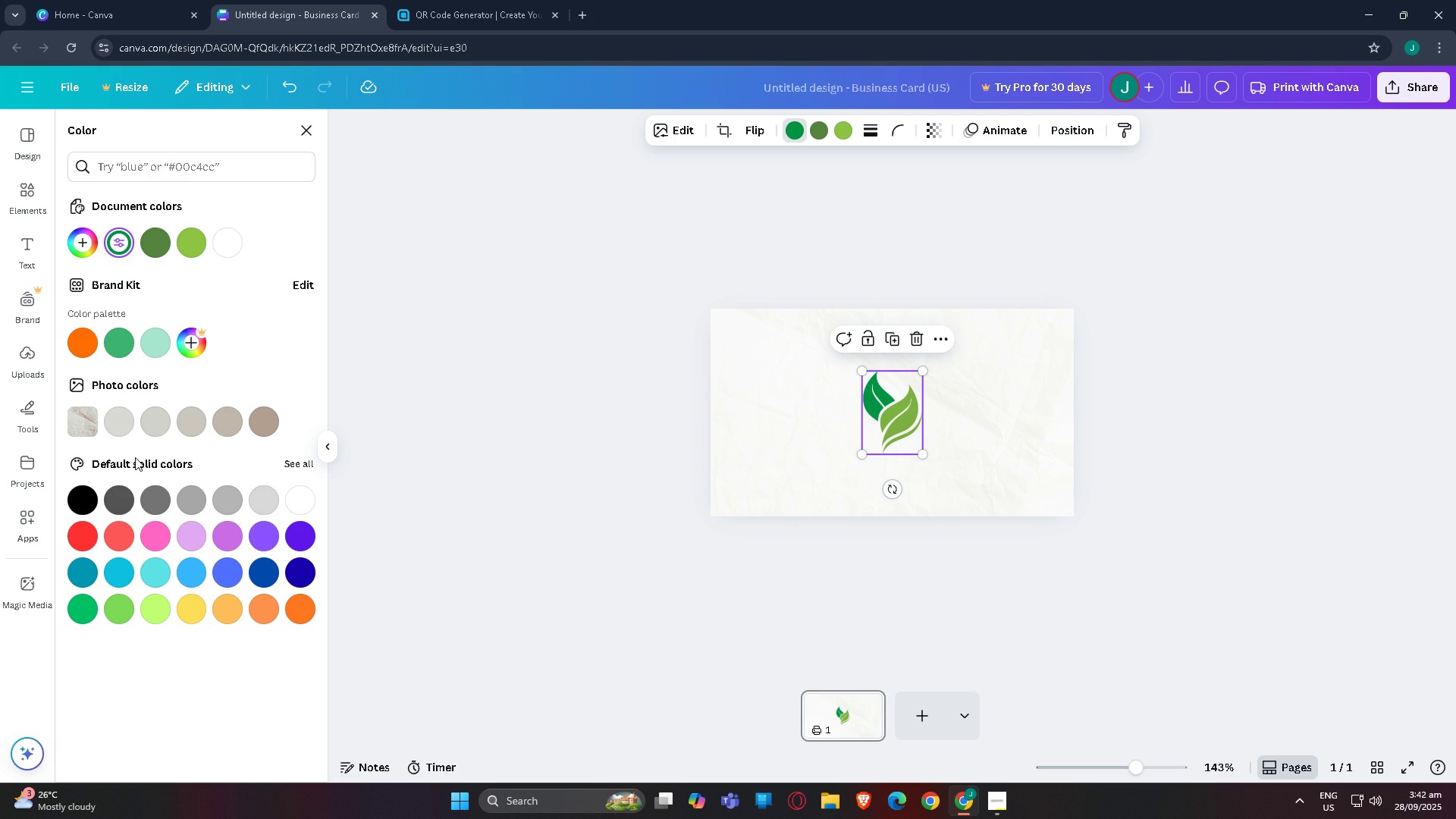 
left_click([80, 497])
 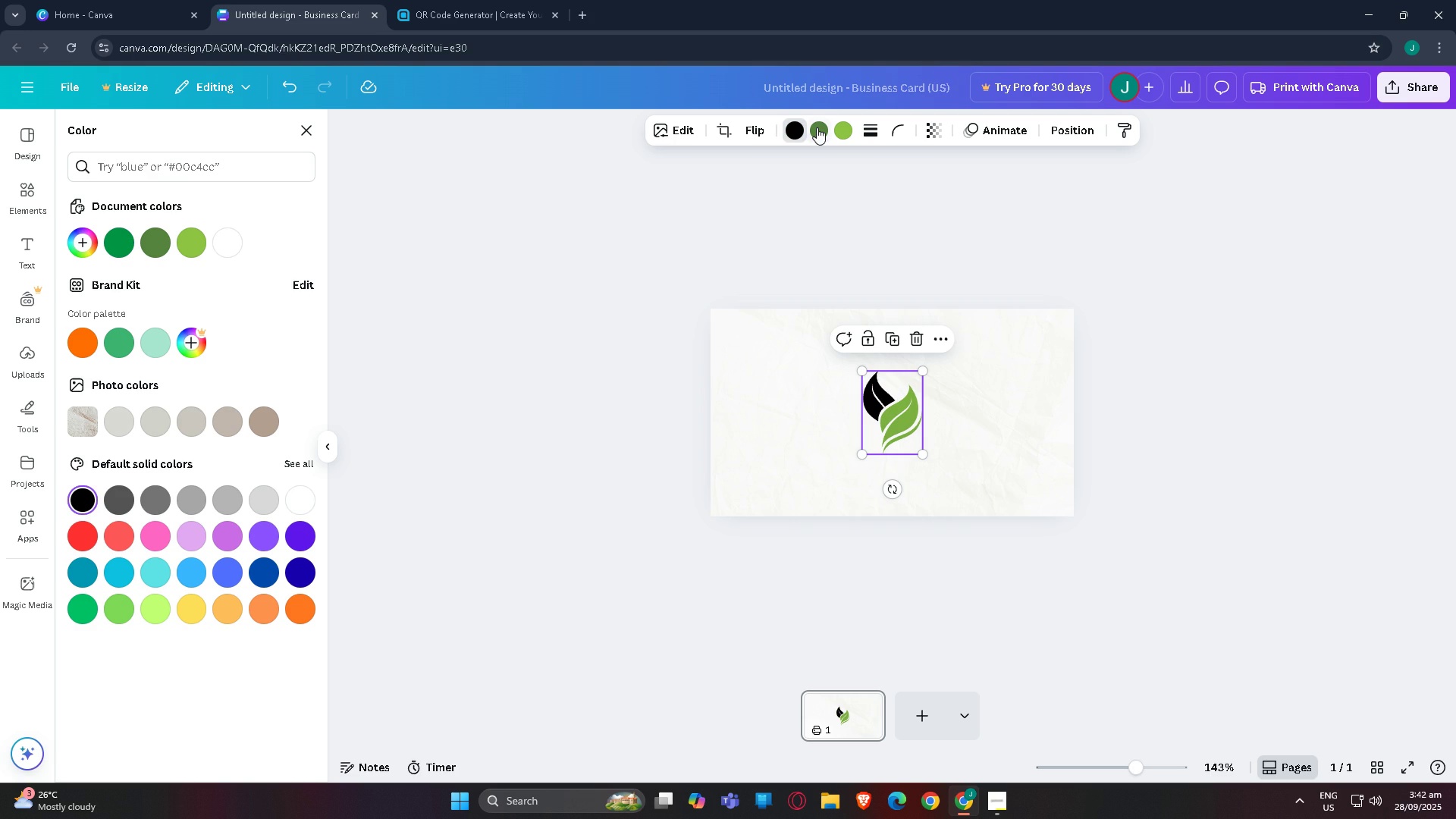 
left_click([817, 127])
 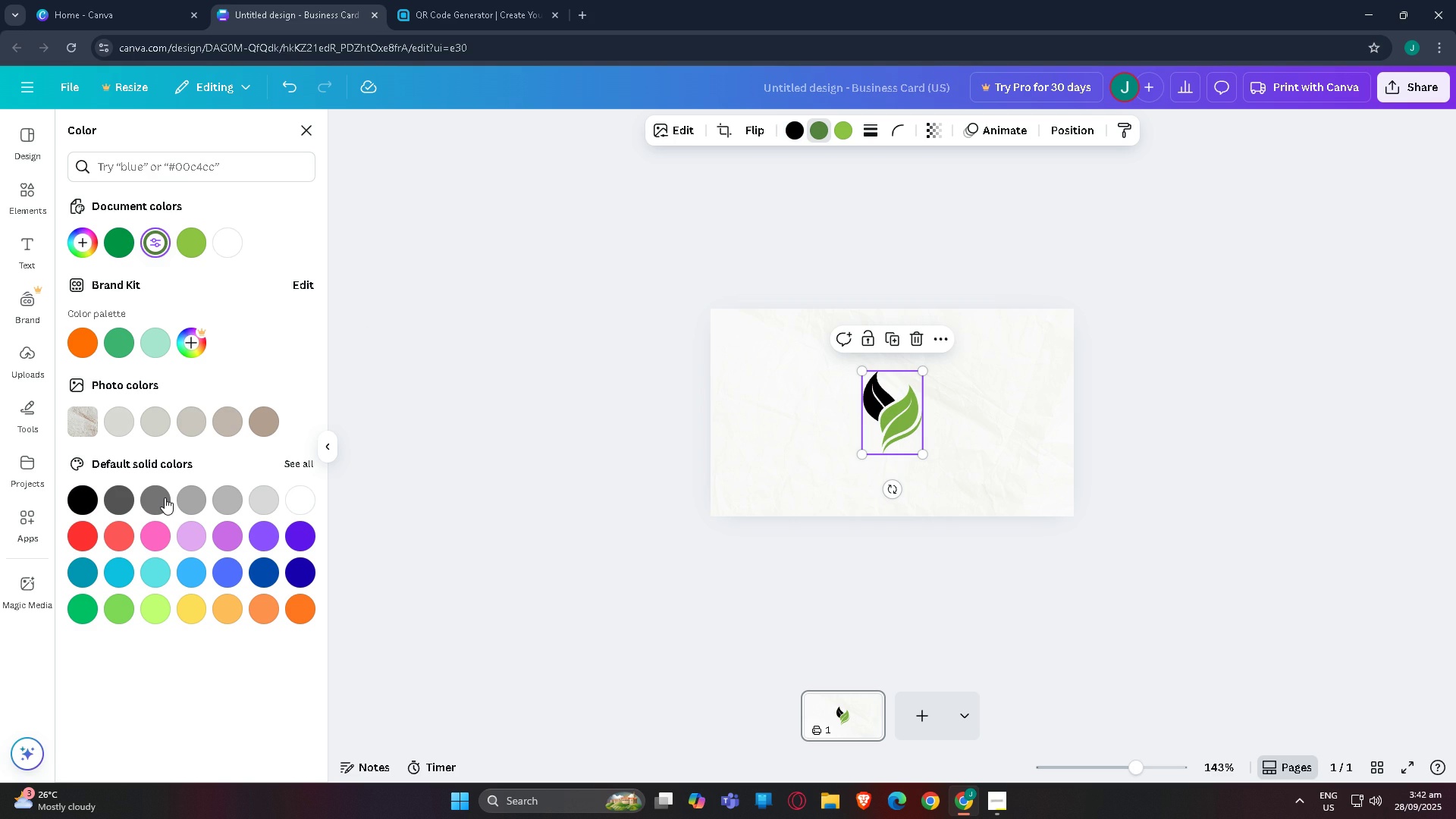 
left_click([163, 497])
 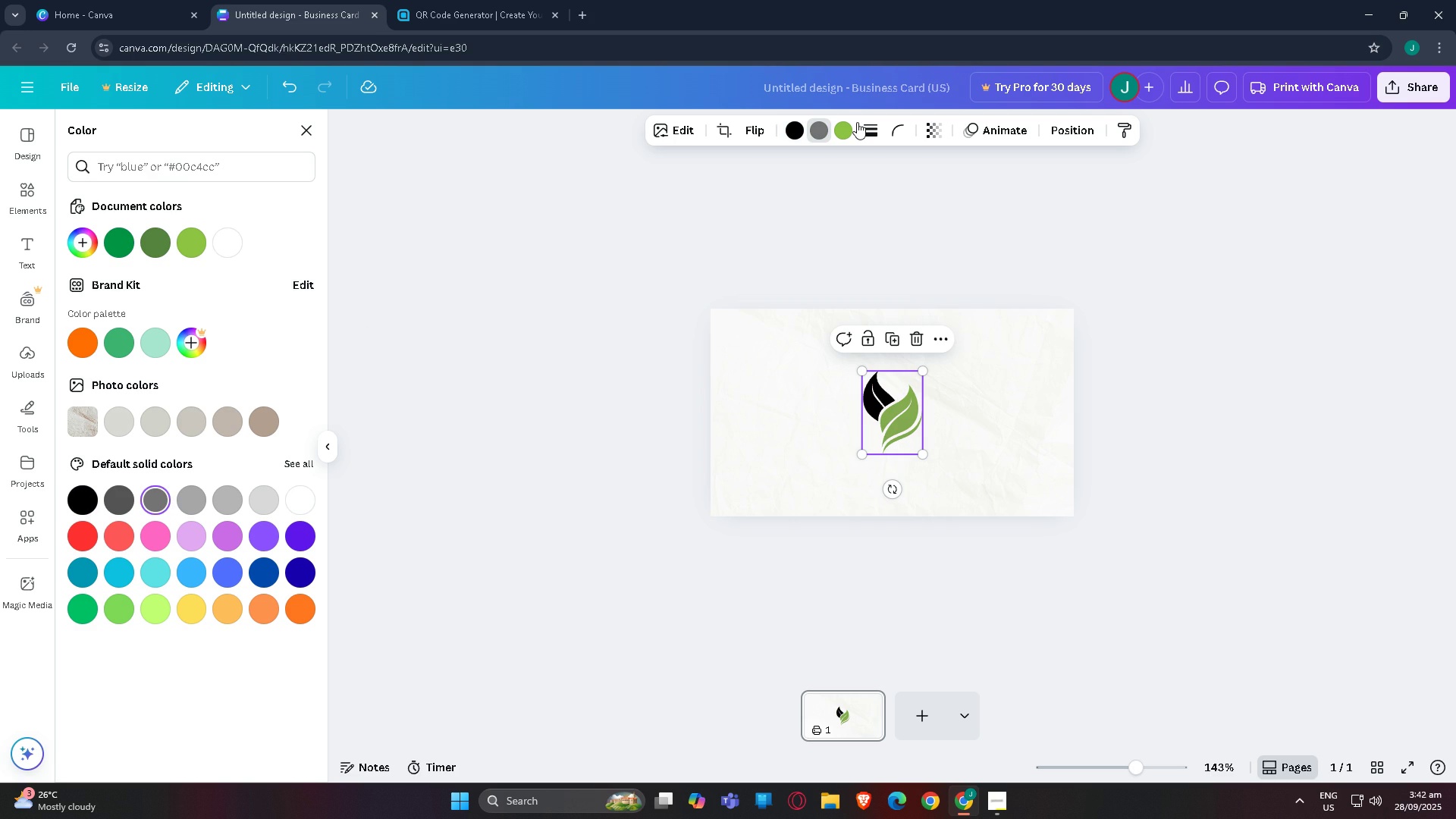 
left_click([844, 129])
 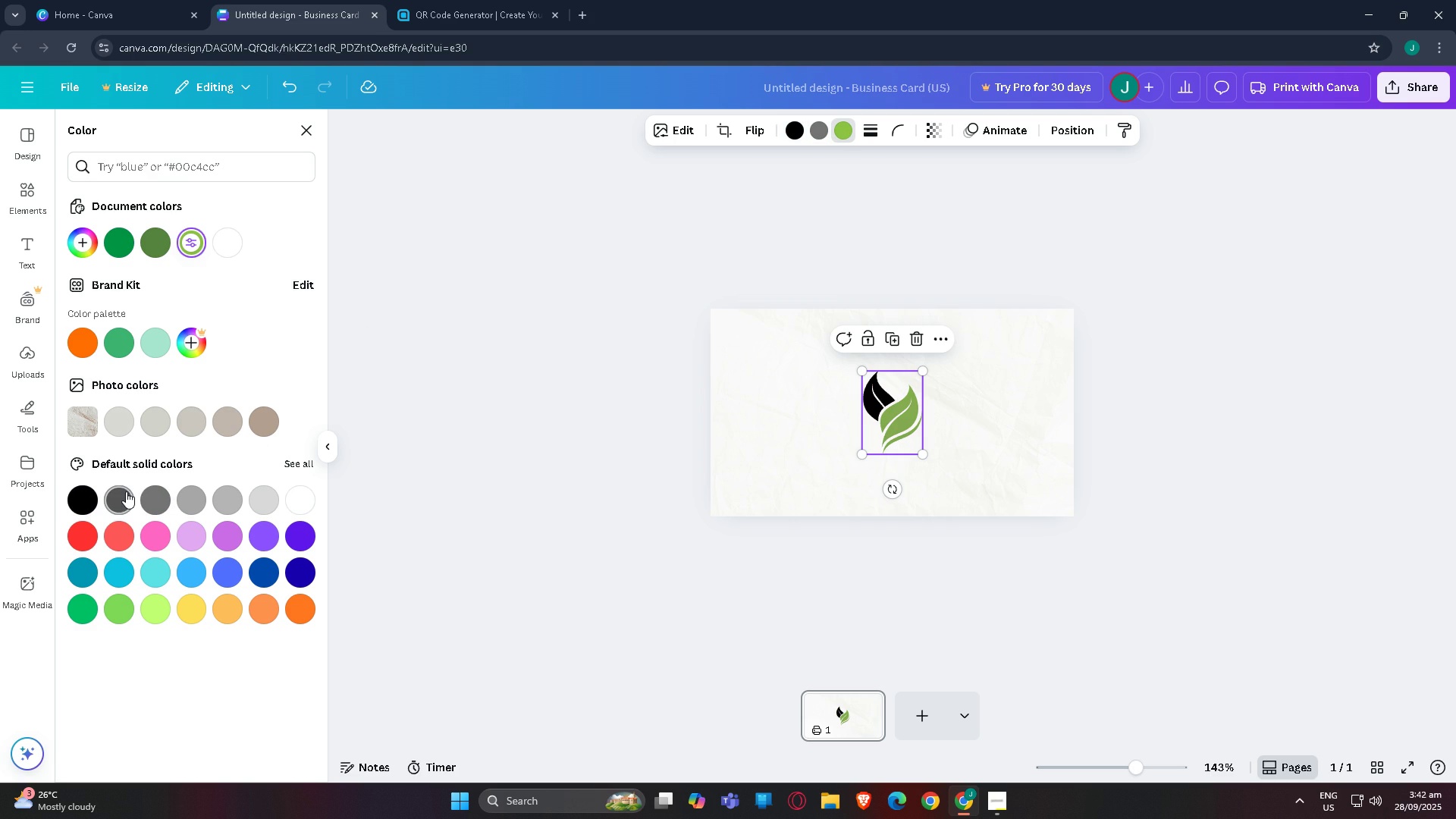 
left_click([125, 492])